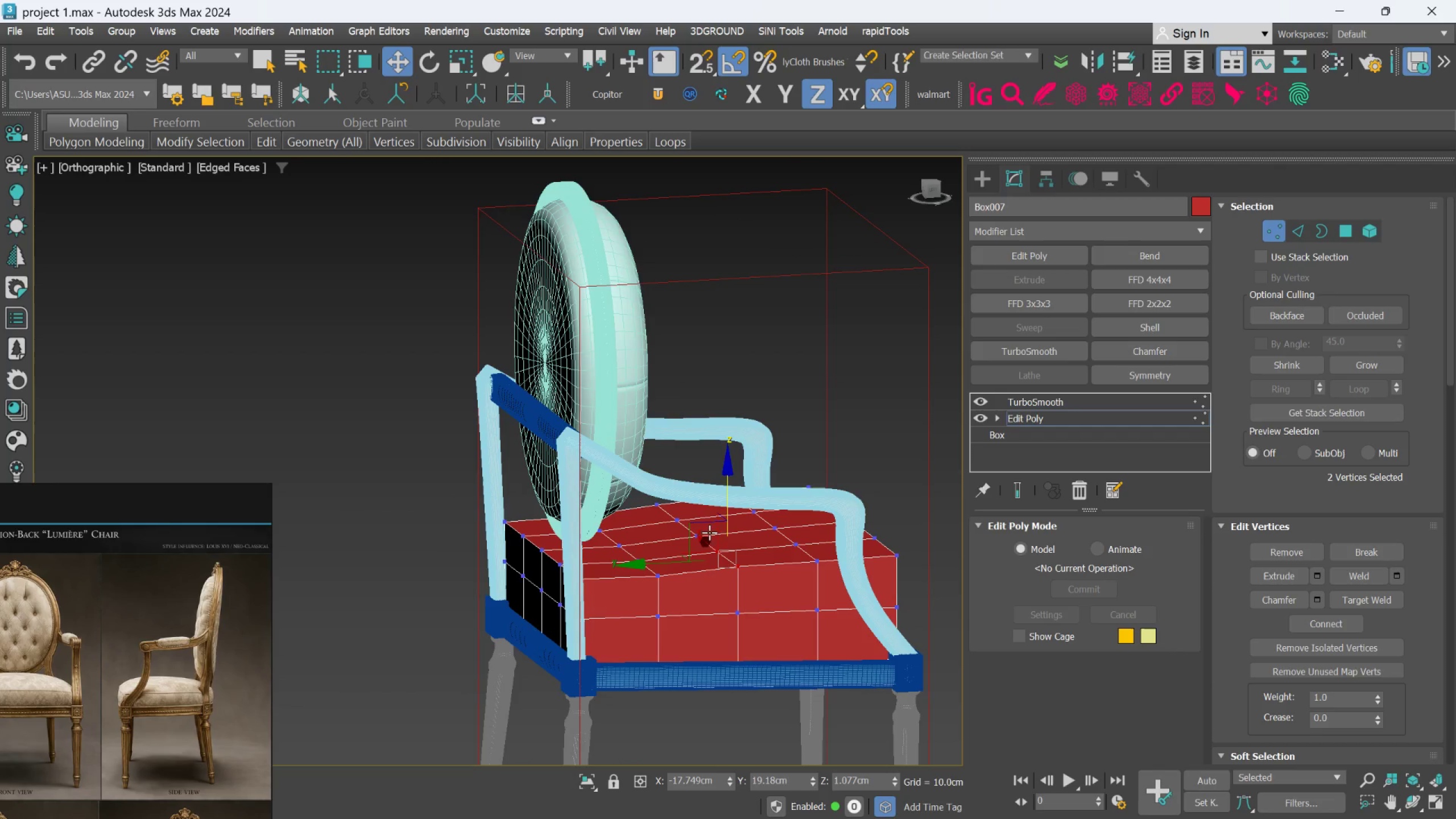 
left_click([709, 532])
 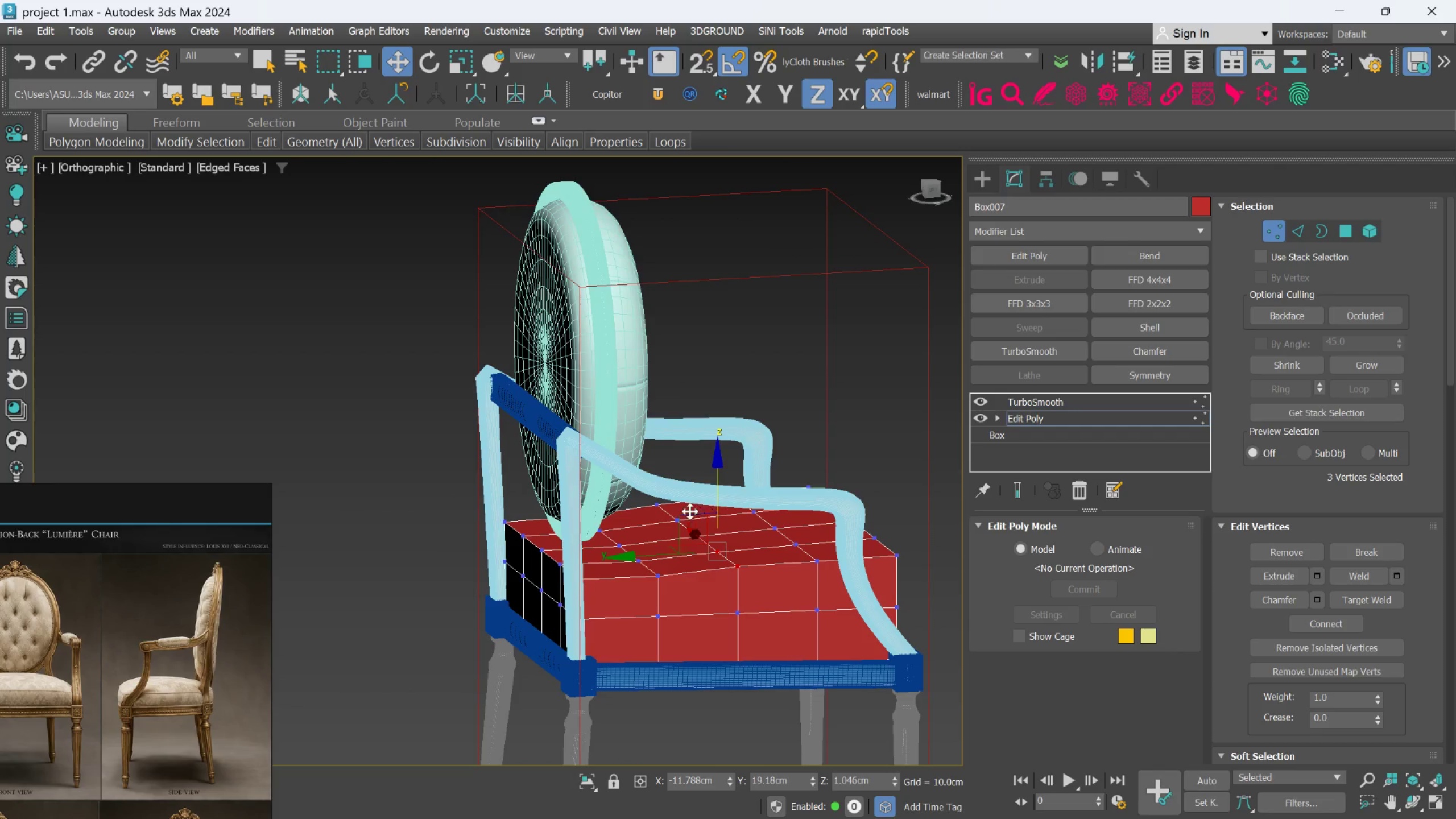 
hold_key(key=ControlLeft, duration=0.59)
left_click([688, 515])
 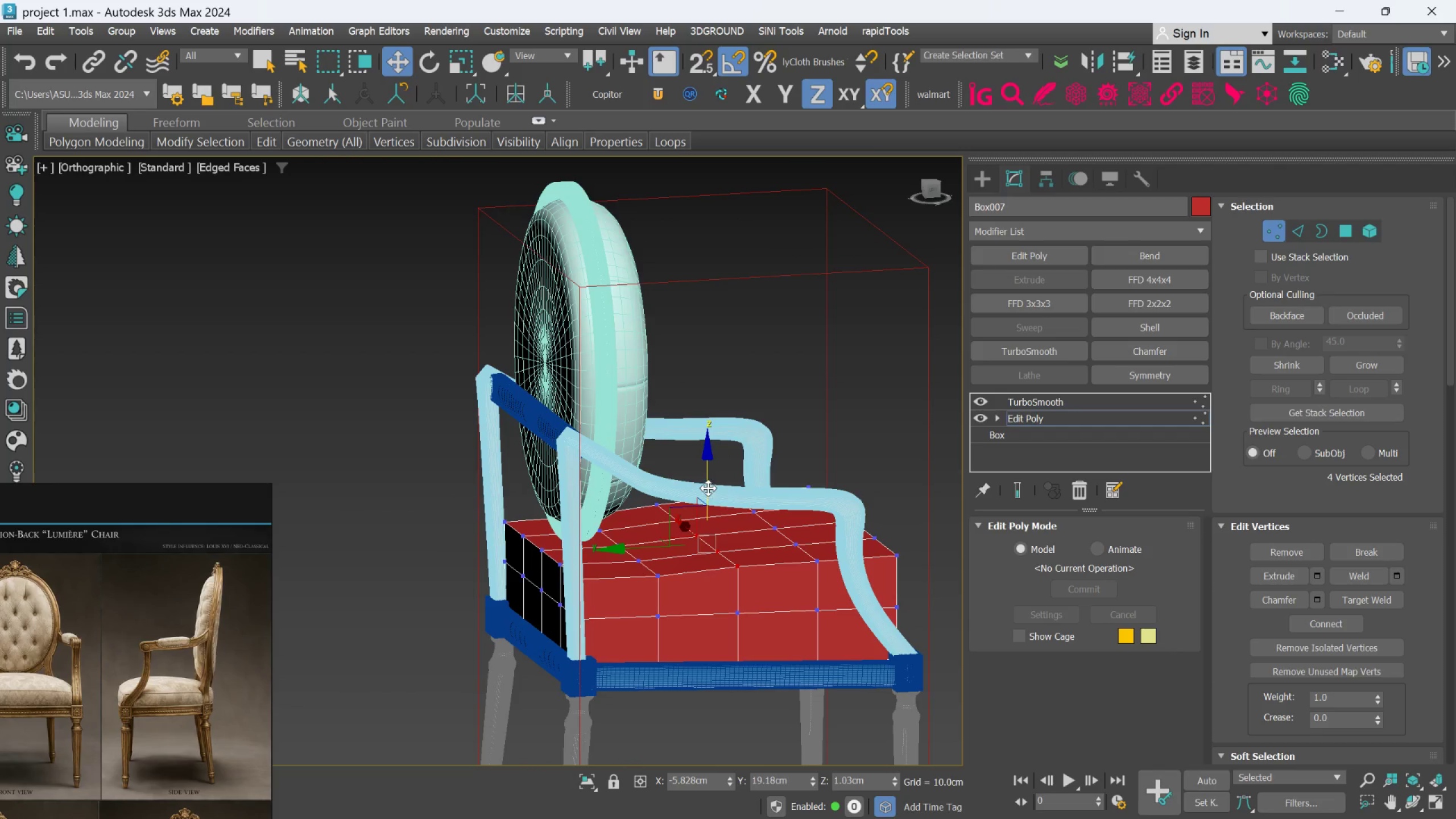 
hold_key(key=ControlLeft, duration=0.59)
left_click([660, 499])
 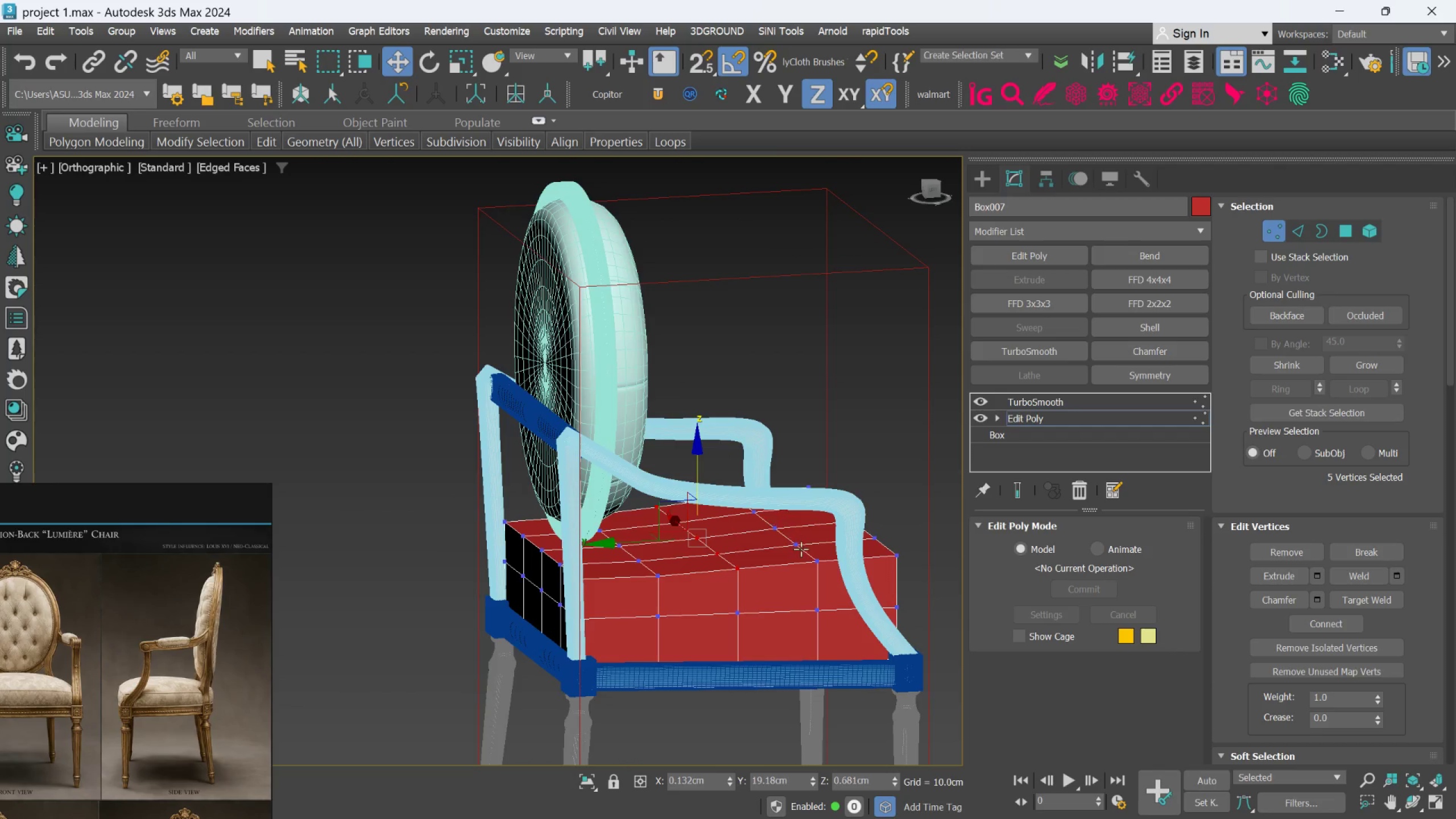 
left_click([1008, 495])
 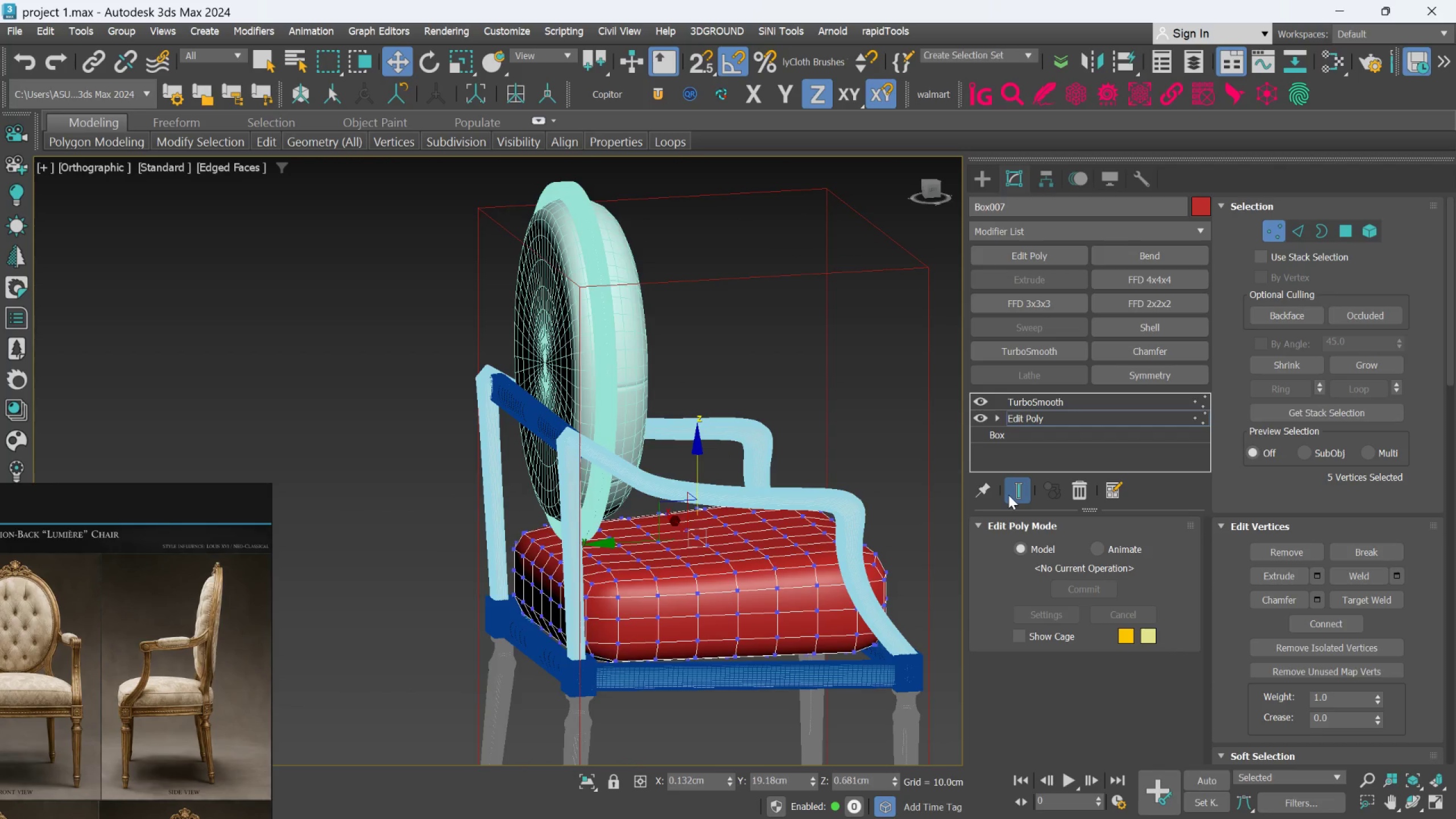 
double_click([1008, 495])
 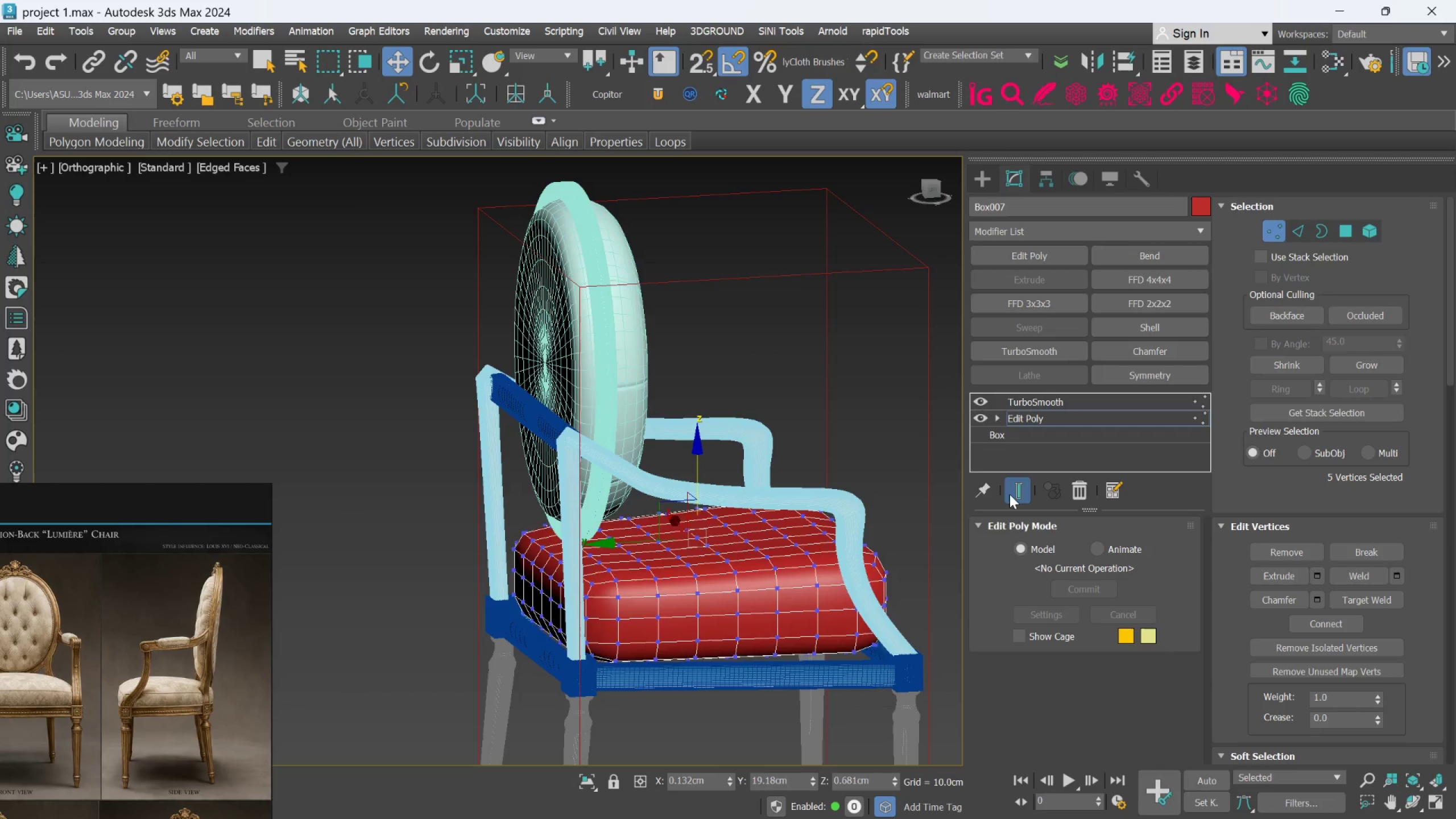 
double_click([1010, 494])
 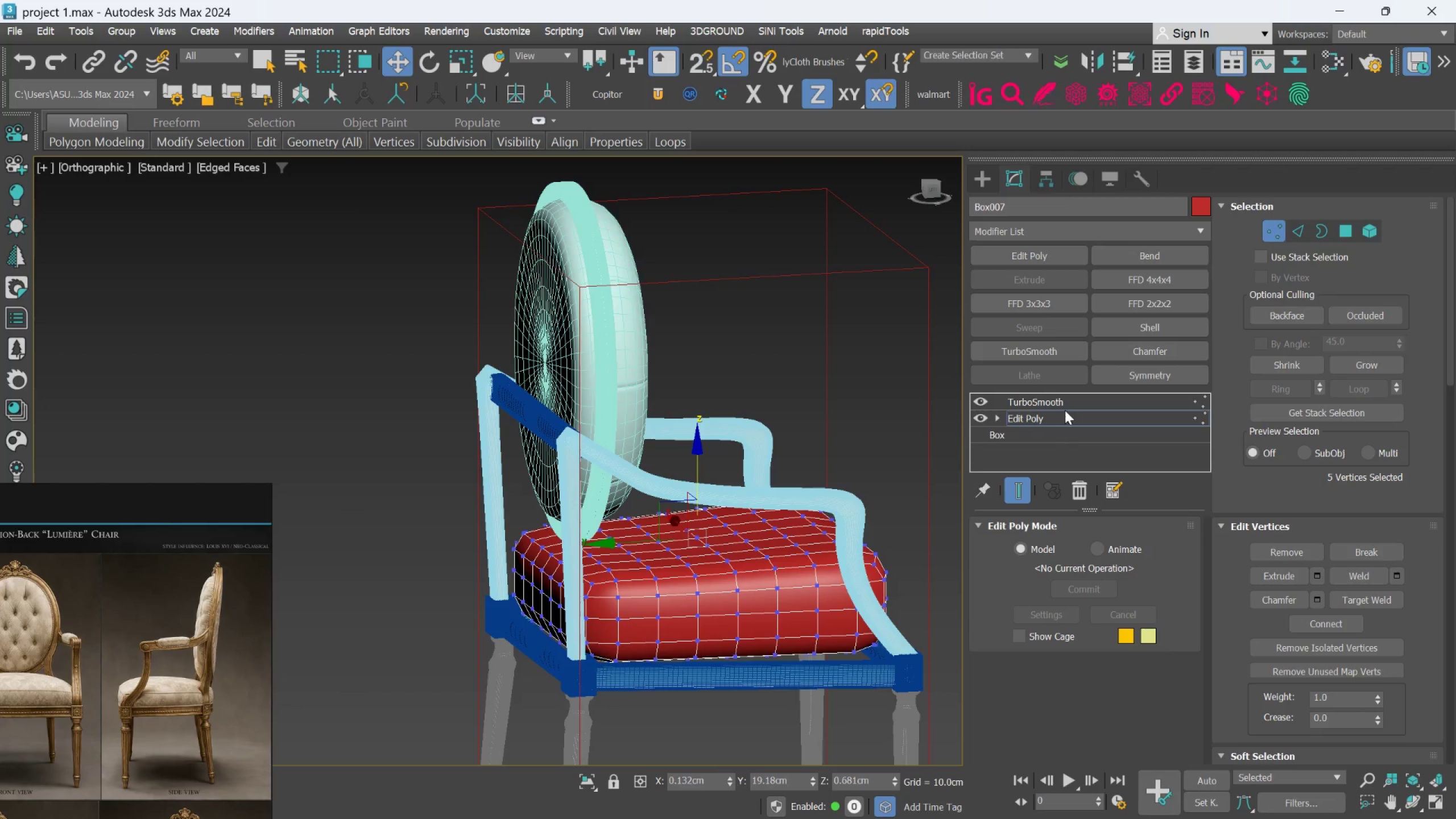 
left_click([1065, 407])
 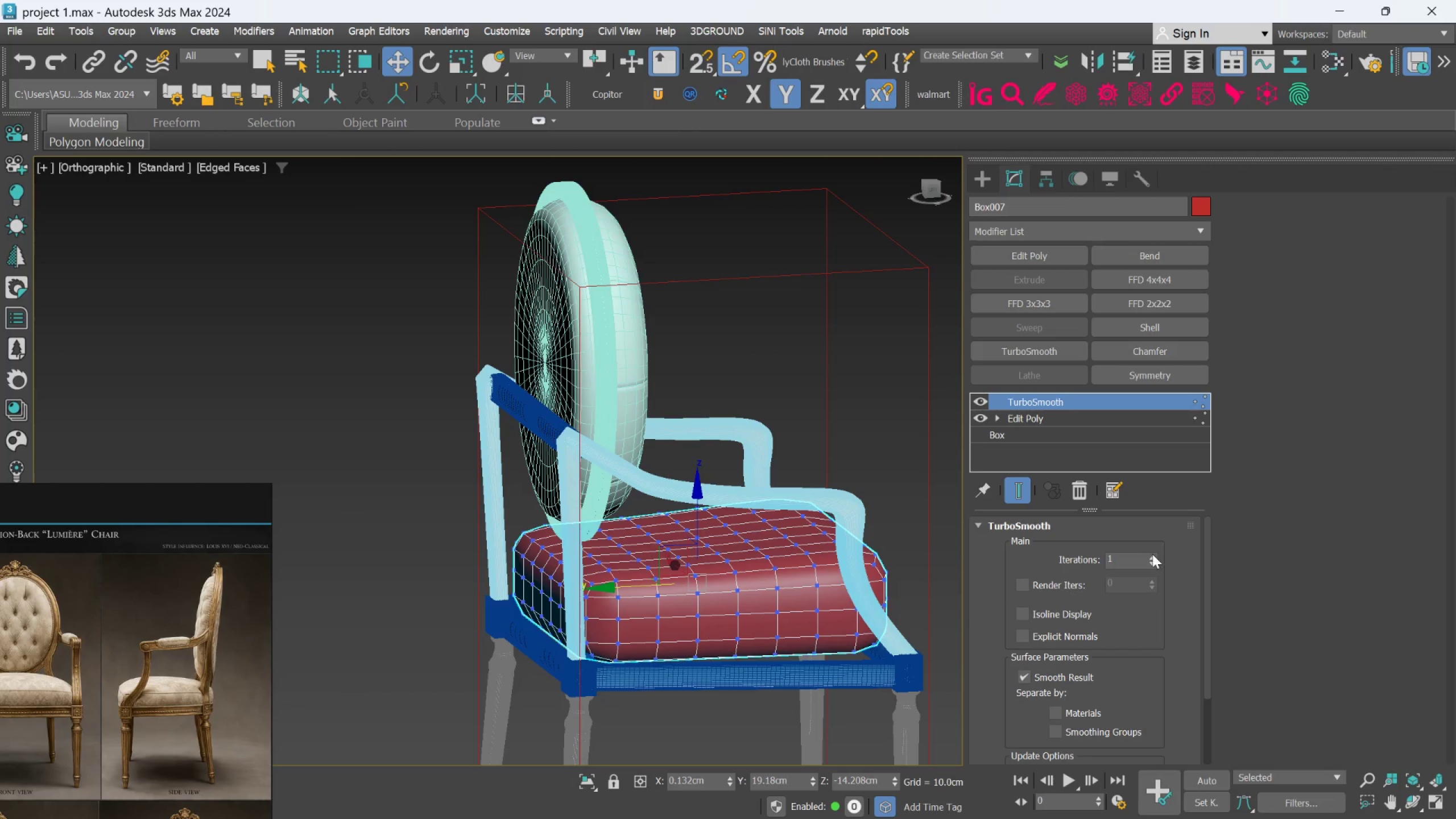 
left_click([1152, 558])